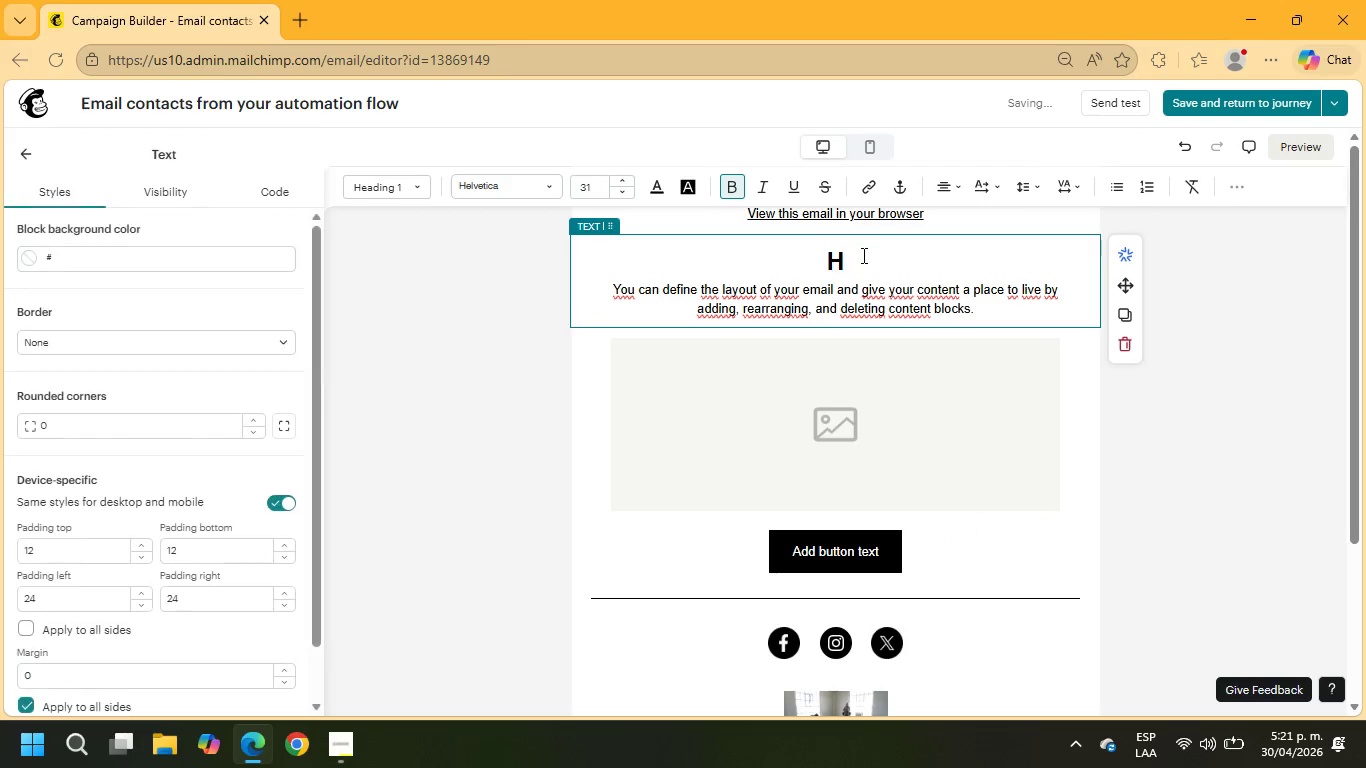 
type(i, )
key(Backspace)
key(Backspace)
key(Backspace)
type(I +\fname)
 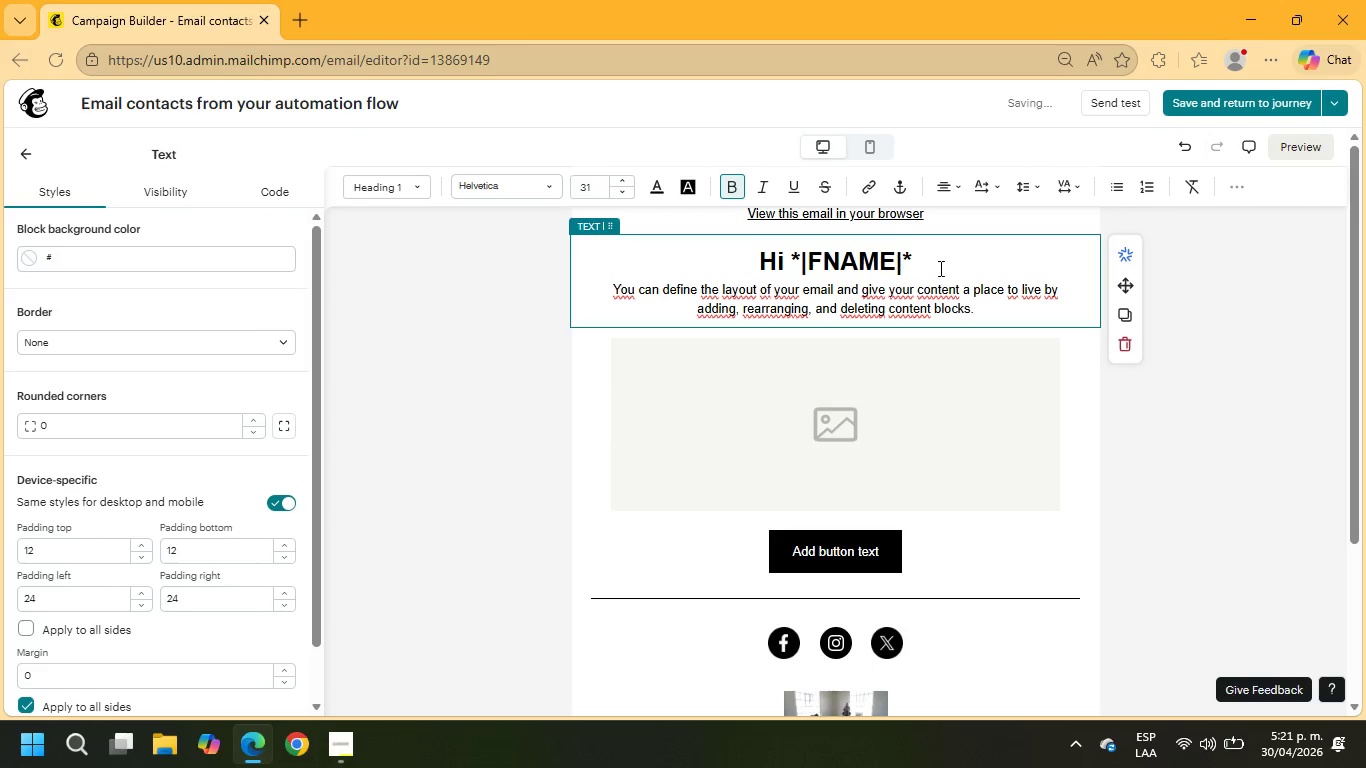 
left_click([940, 261])
 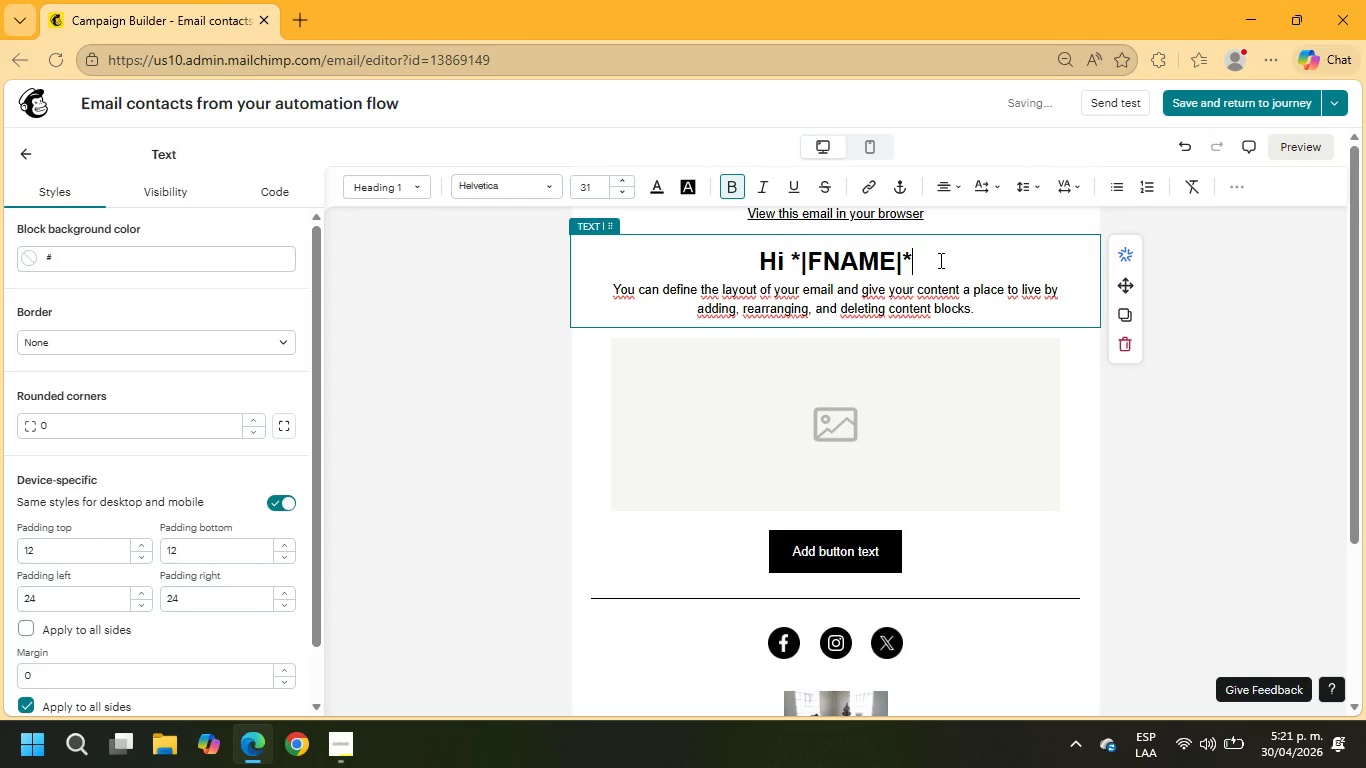 
key(Space)
 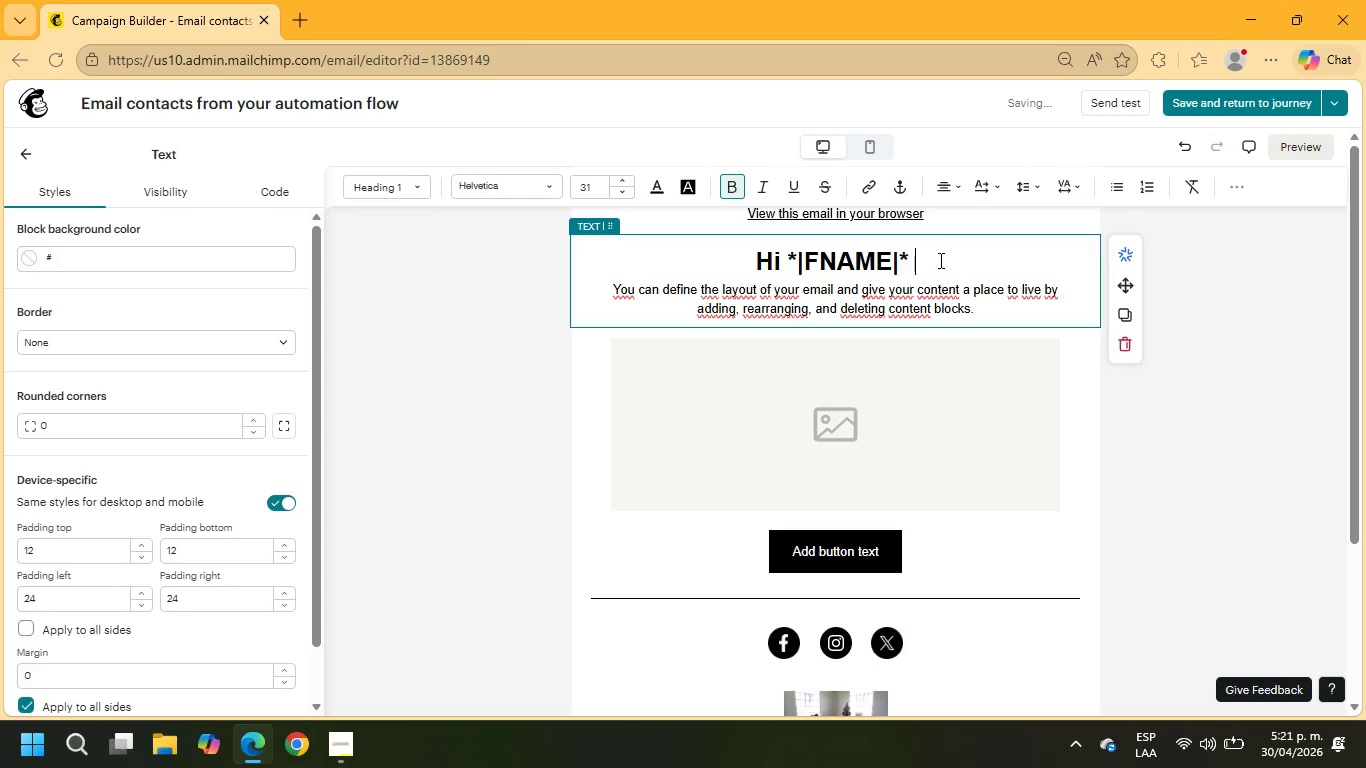 
key(Comma)
 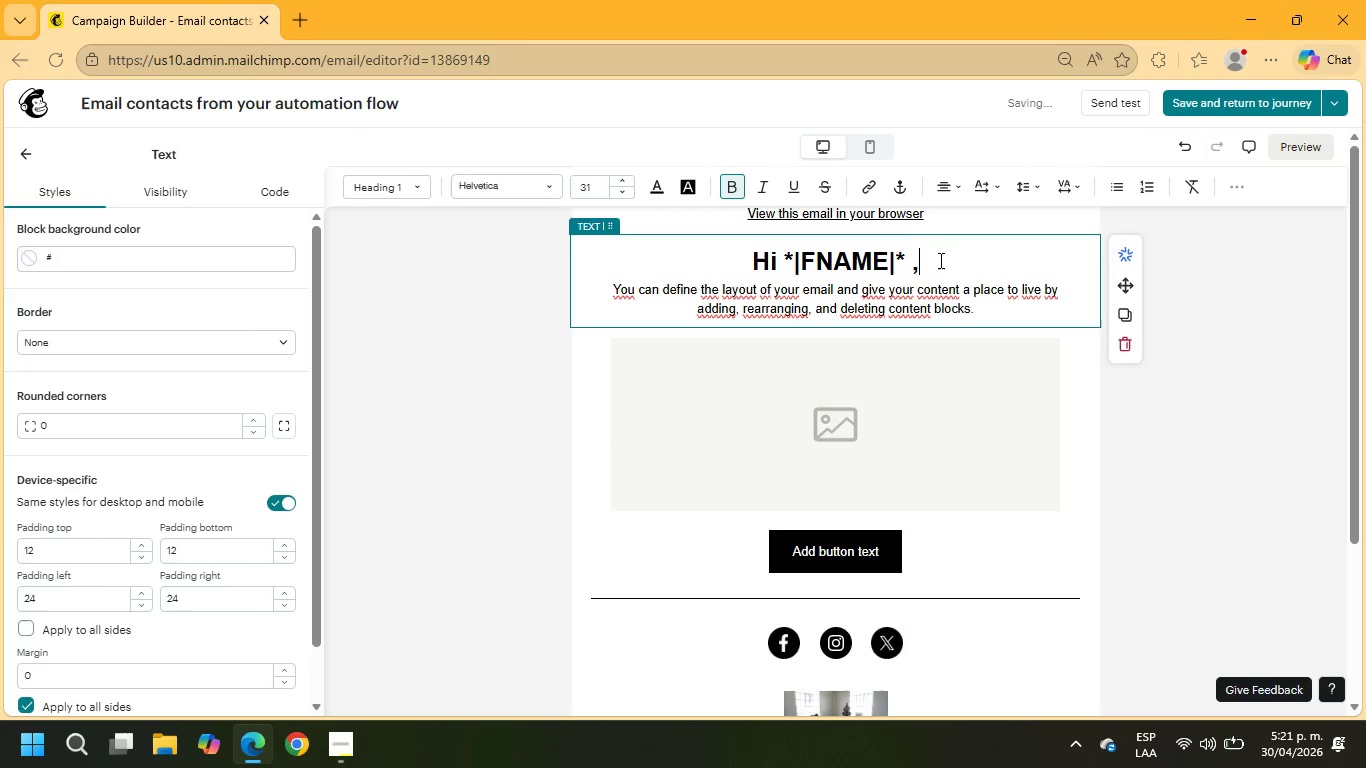 
key(Space)
 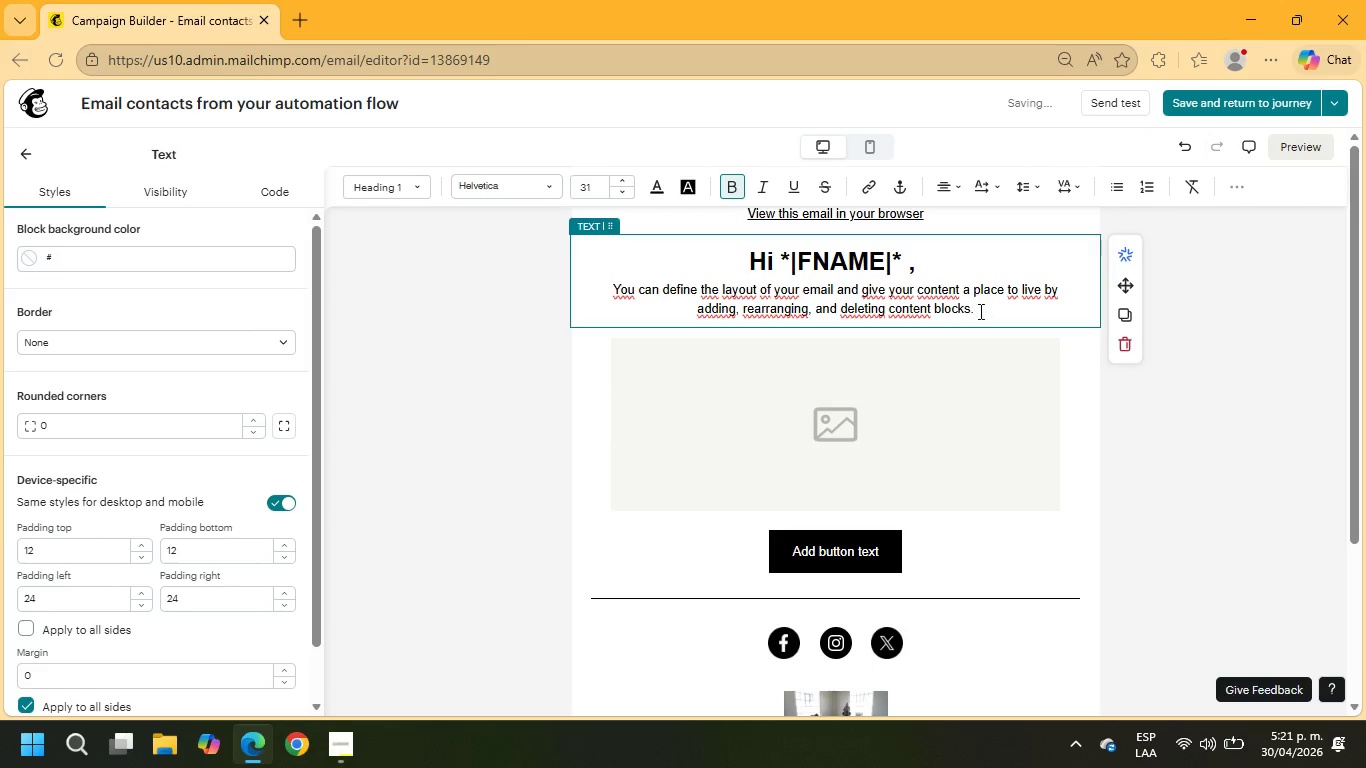 
left_click_drag(start_coordinate=[979, 311], to_coordinate=[606, 289])
 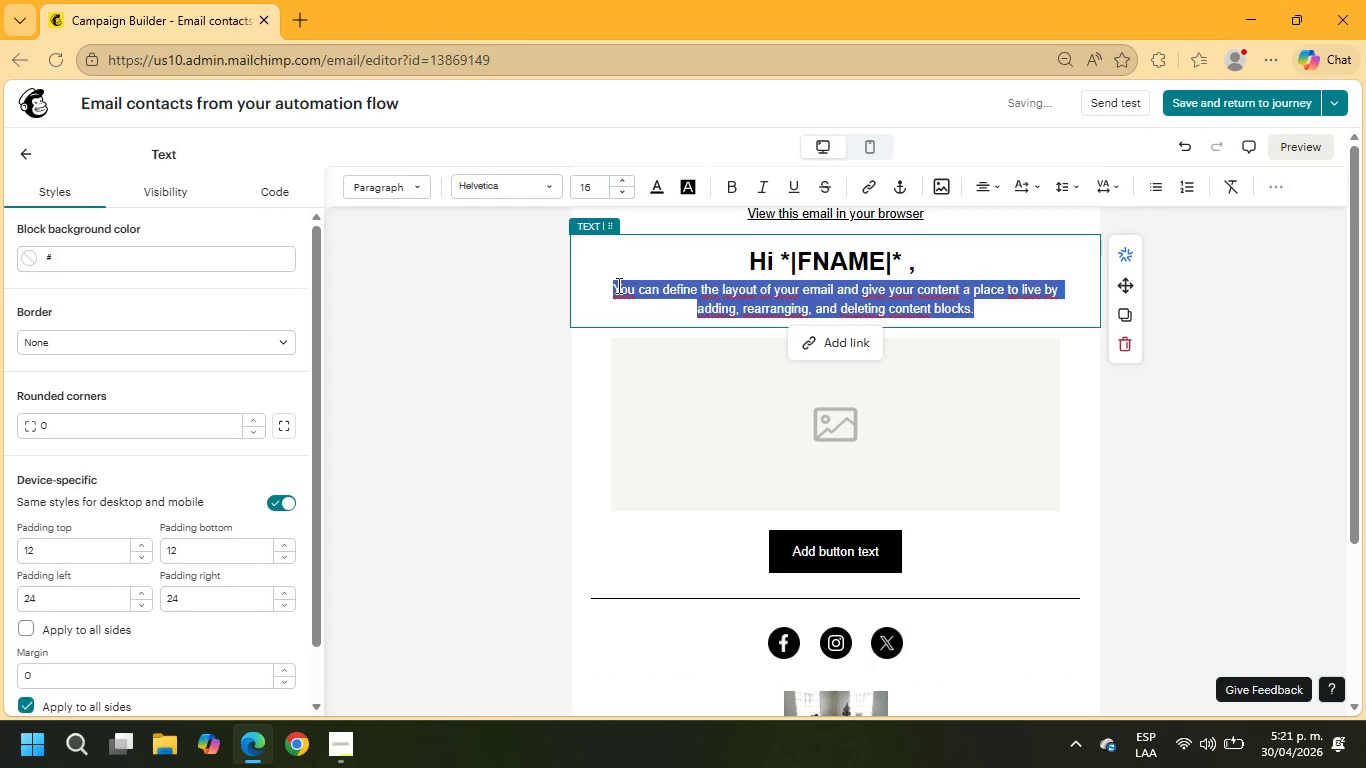 
type(i NOTICED THAT +\business_name)
 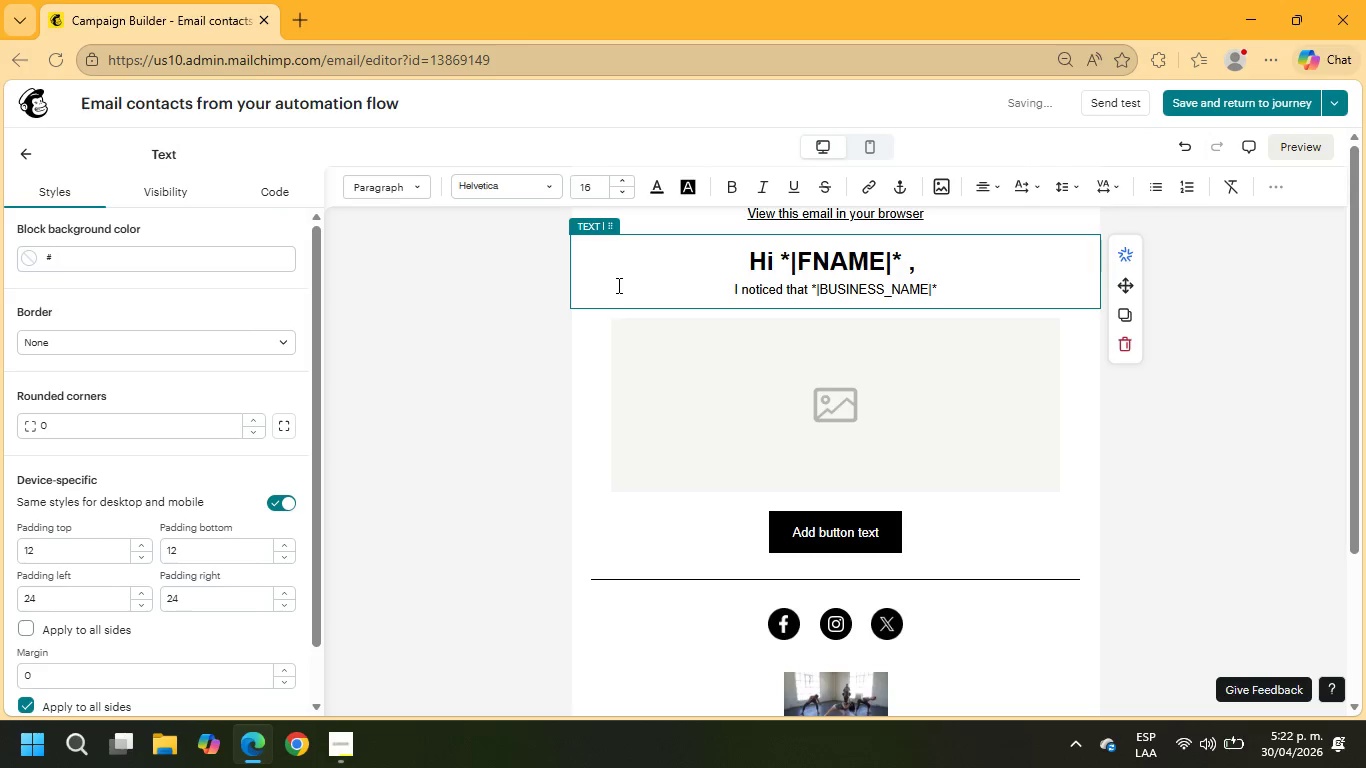 
key(ArrowRight)
 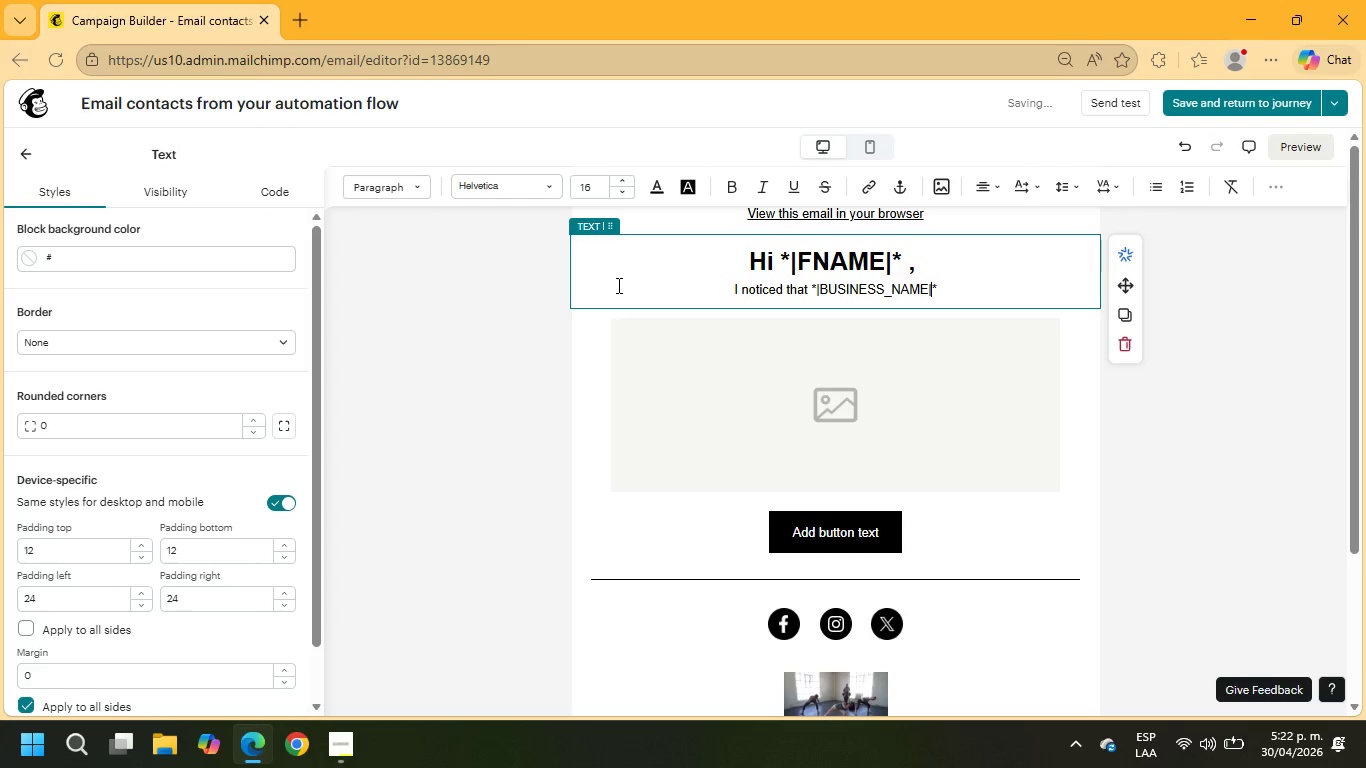 
key(ArrowRight)
 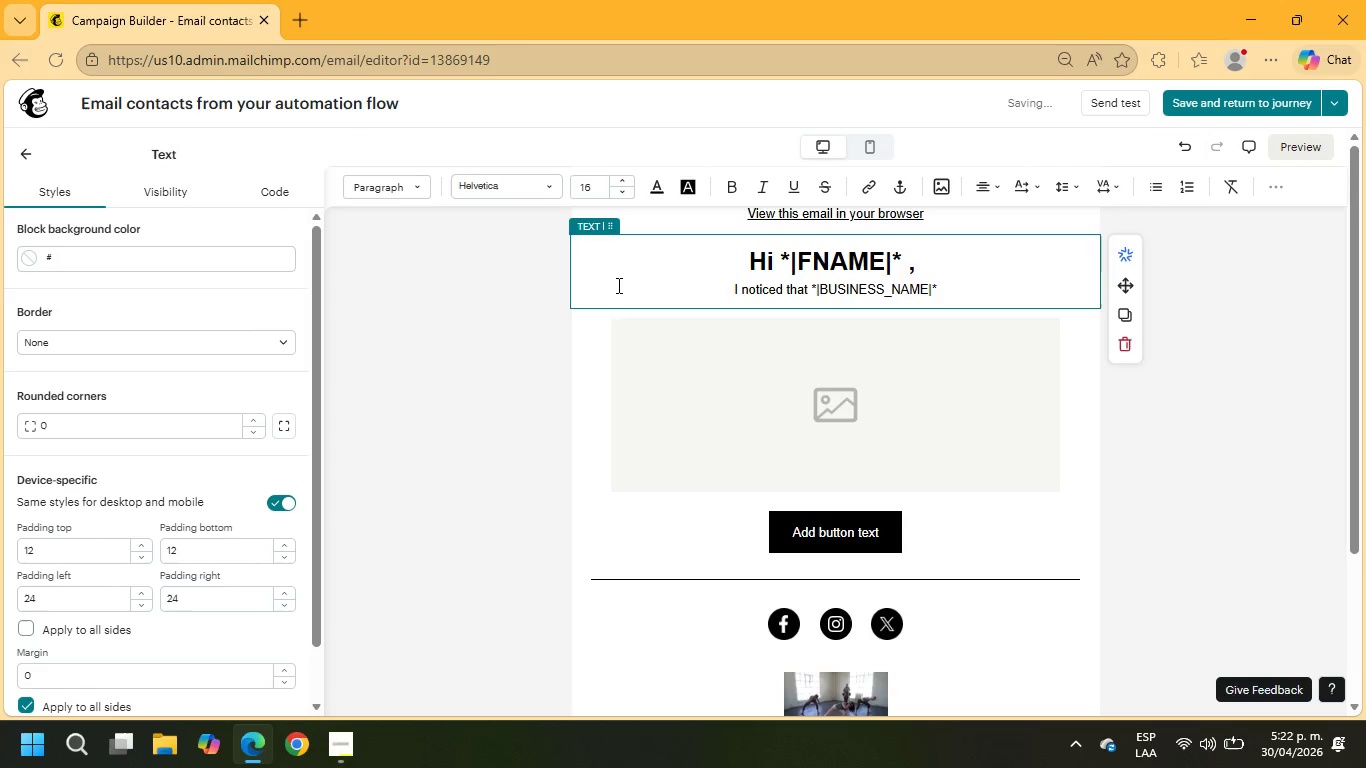 
type( IS A LEADER IN PET FRIENDLY HOSPITALITY IN +\city)
 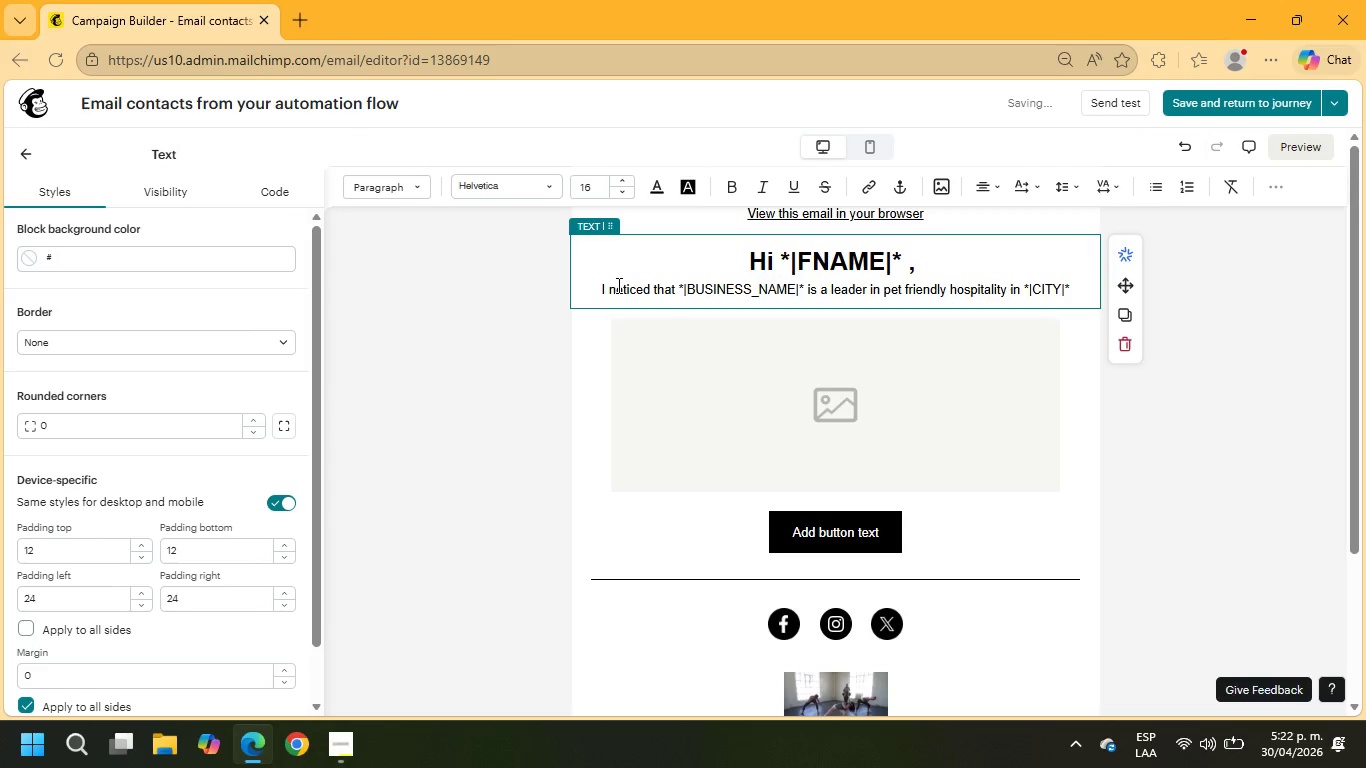 
key(ArrowRight)
 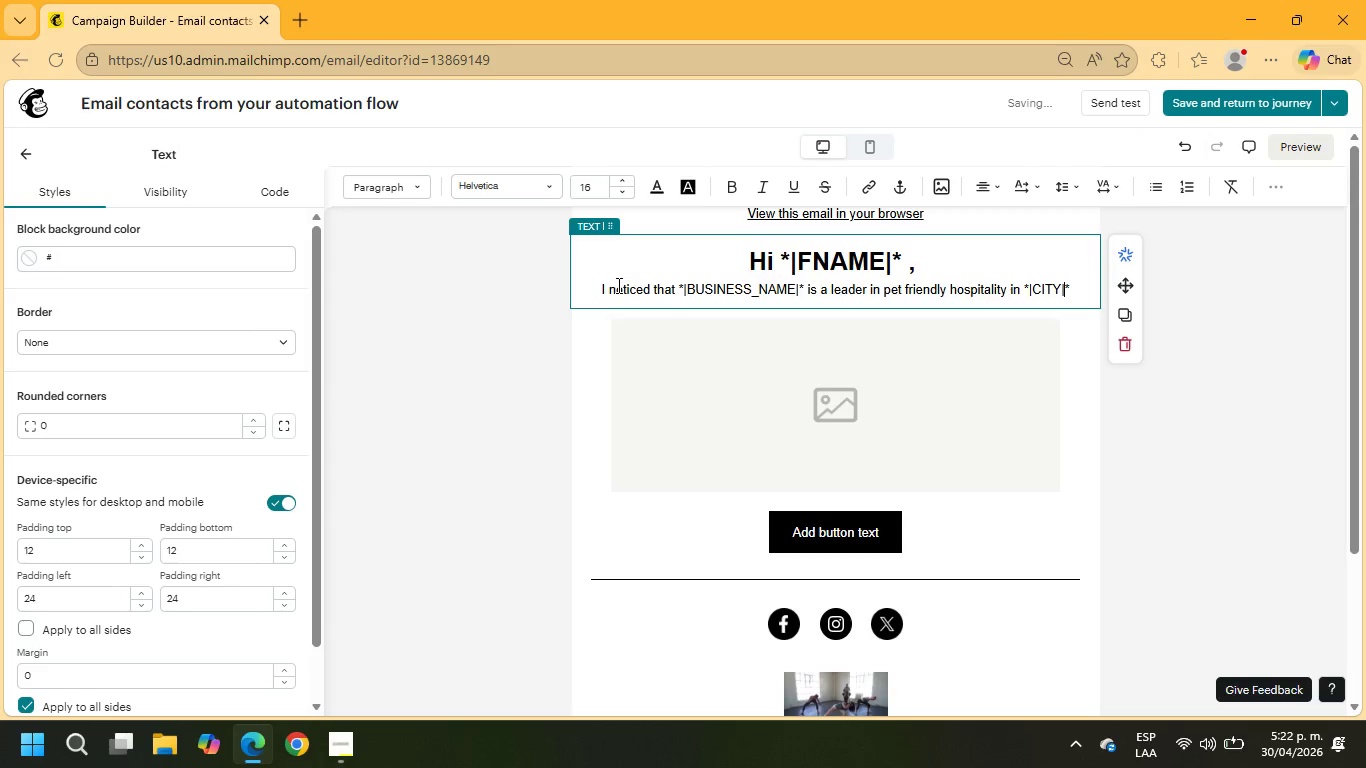 
key(ArrowRight)
 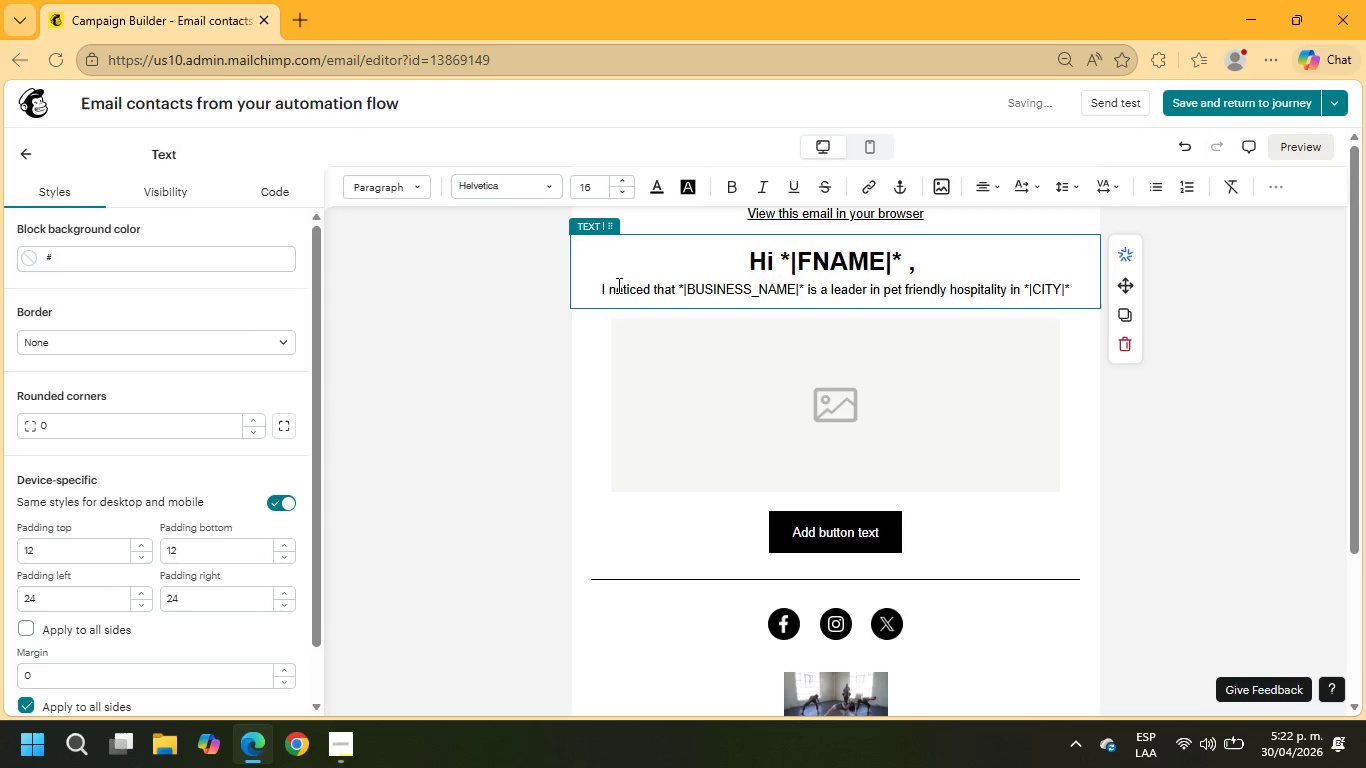 
key(Enter)
 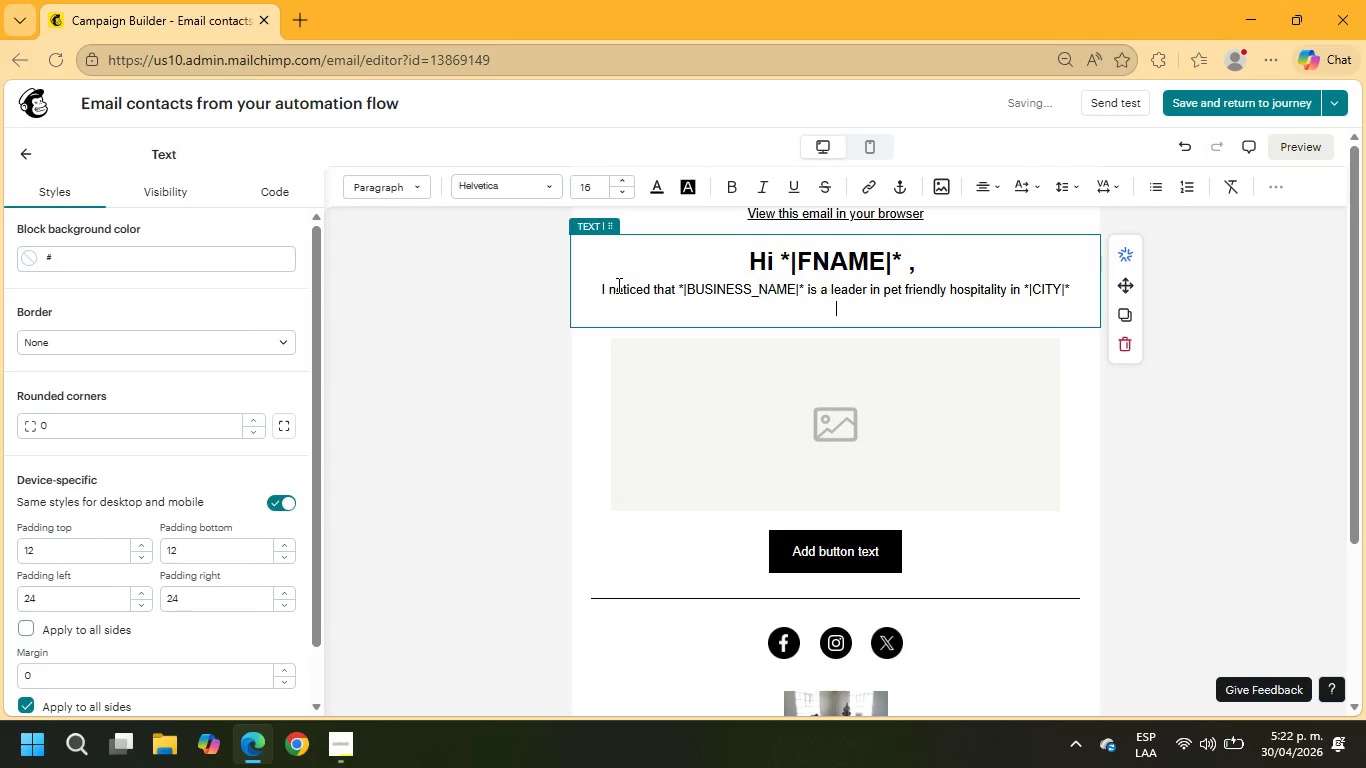 
key(Enter)
 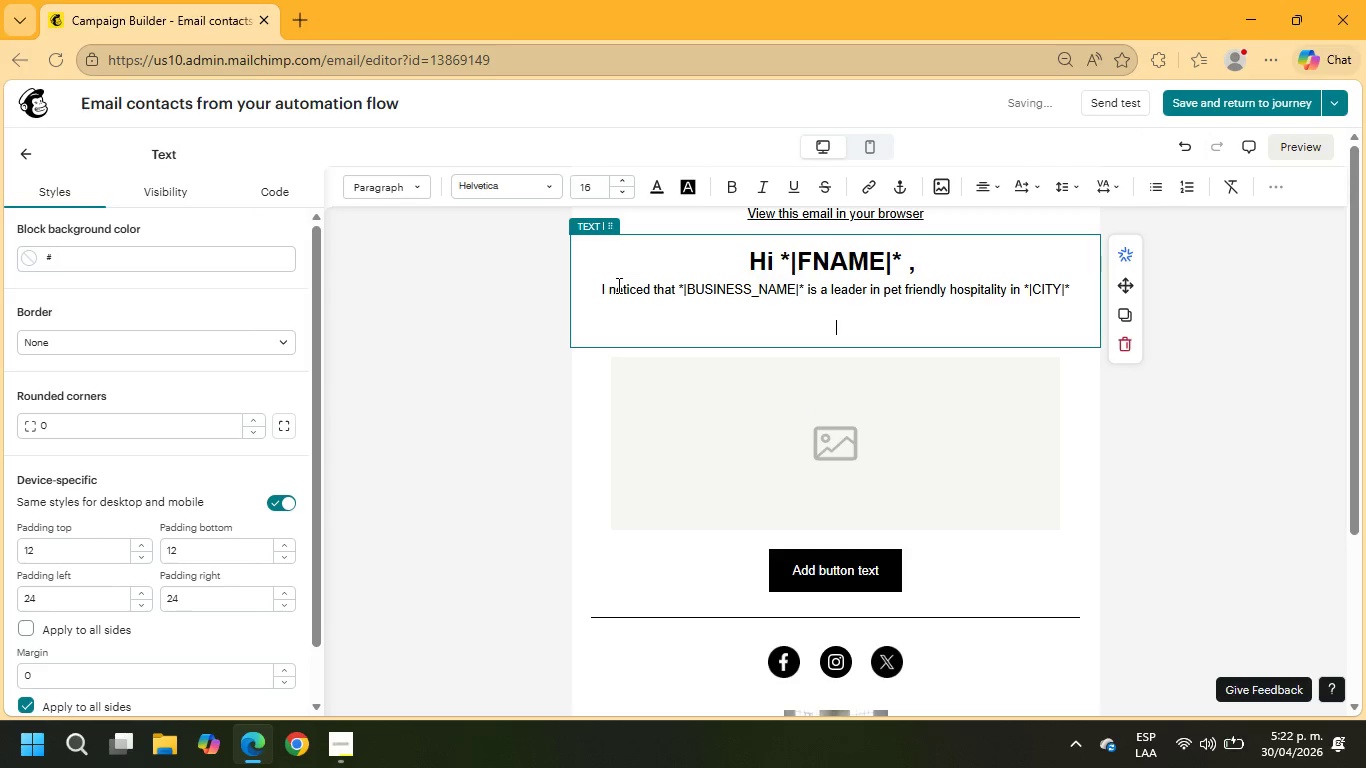 
type(AT bAKE)
key(Backspace)
key(Backspace)
key(Backspace)
key(Backspace)
key(Backspace)
key(Backspace)
type(t Barkery Delights )
key(Backspace)
type(, we help luxury )
 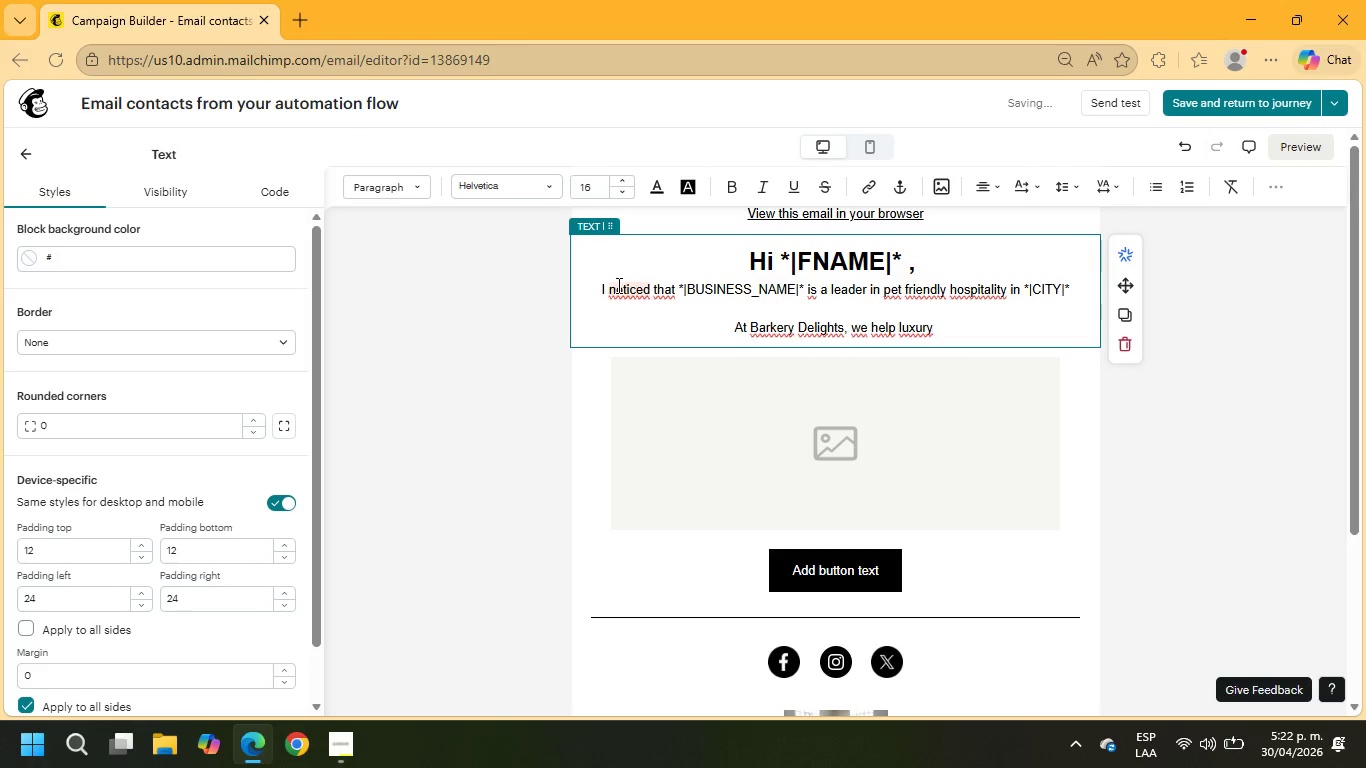 
type(hotel )
key(Backspace)
type(s surprisetheir four )
key(Backspace)
type(-legged guests with gourmet, organic welcome amenities. I;d love to see if you are interestes)
key(Backspace)
type(d in exploring how our artisanal sanac)
key(Backspace)
key(Backspace)
key(Backspace)
key(Backspace)
type(nacks could further enhcn)
key(Backspace)
key(Backspace)
type(ance your guest satisfaction scores.)